 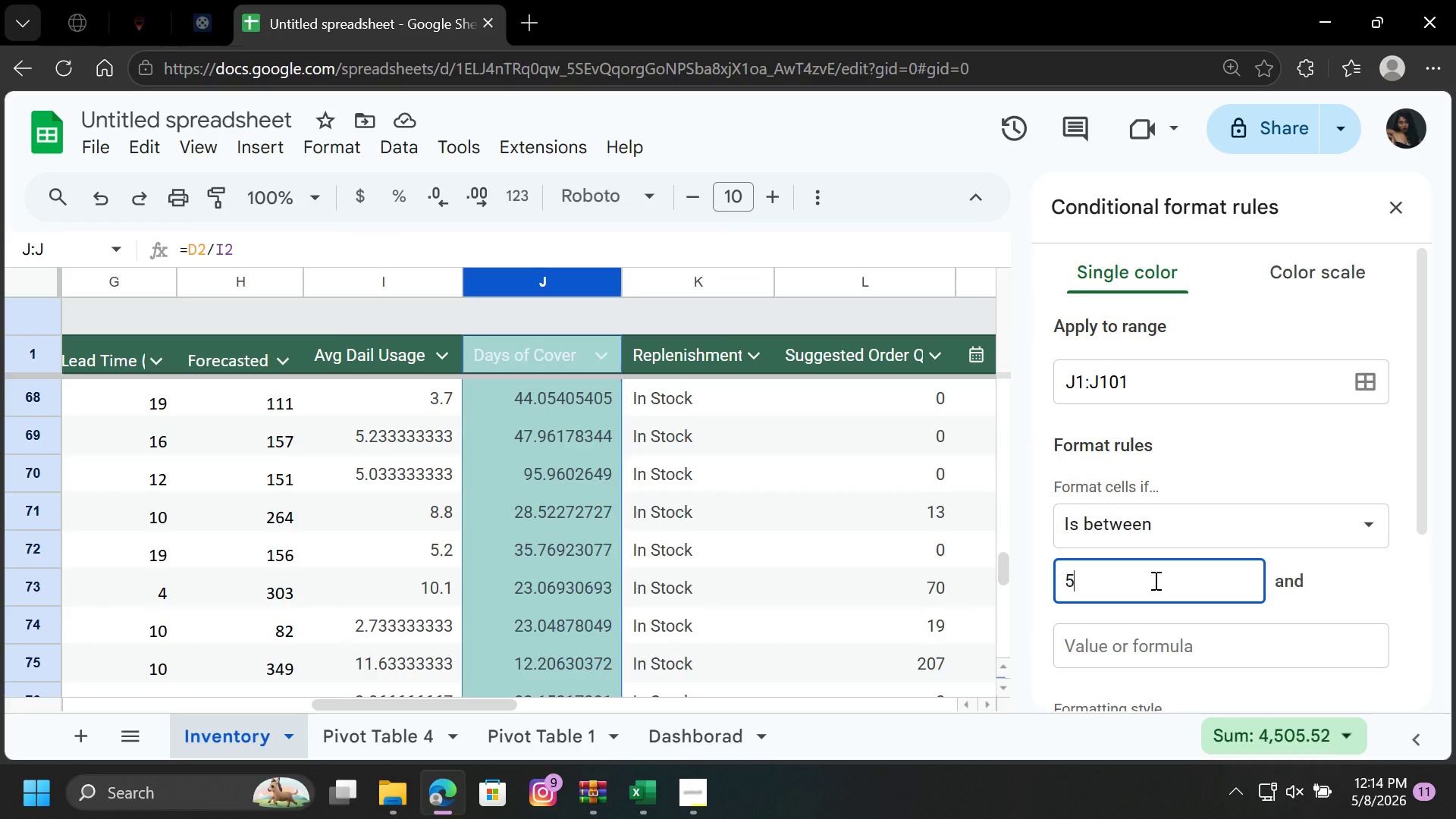 
left_click([1153, 644])
 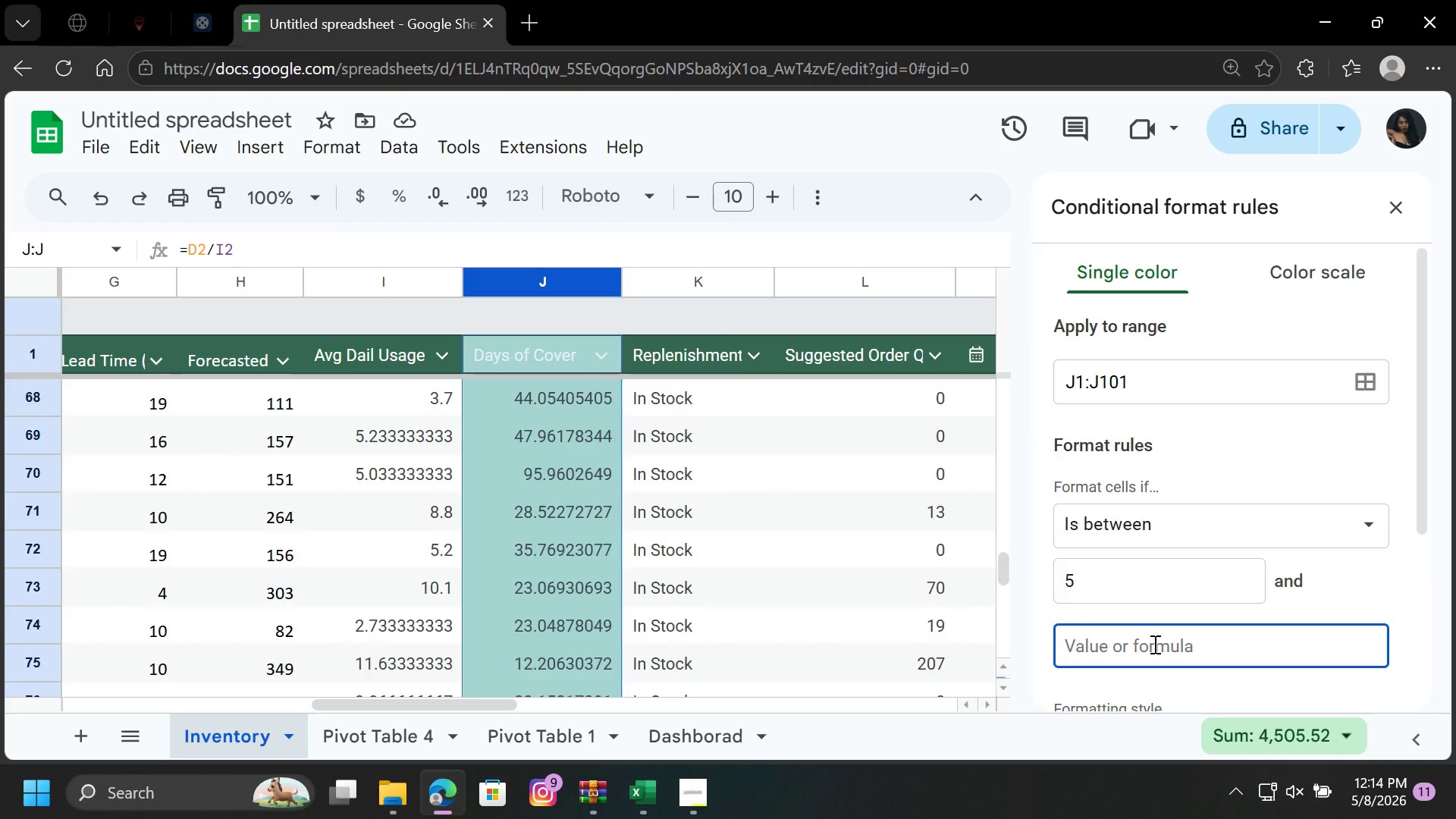 
type(15)
 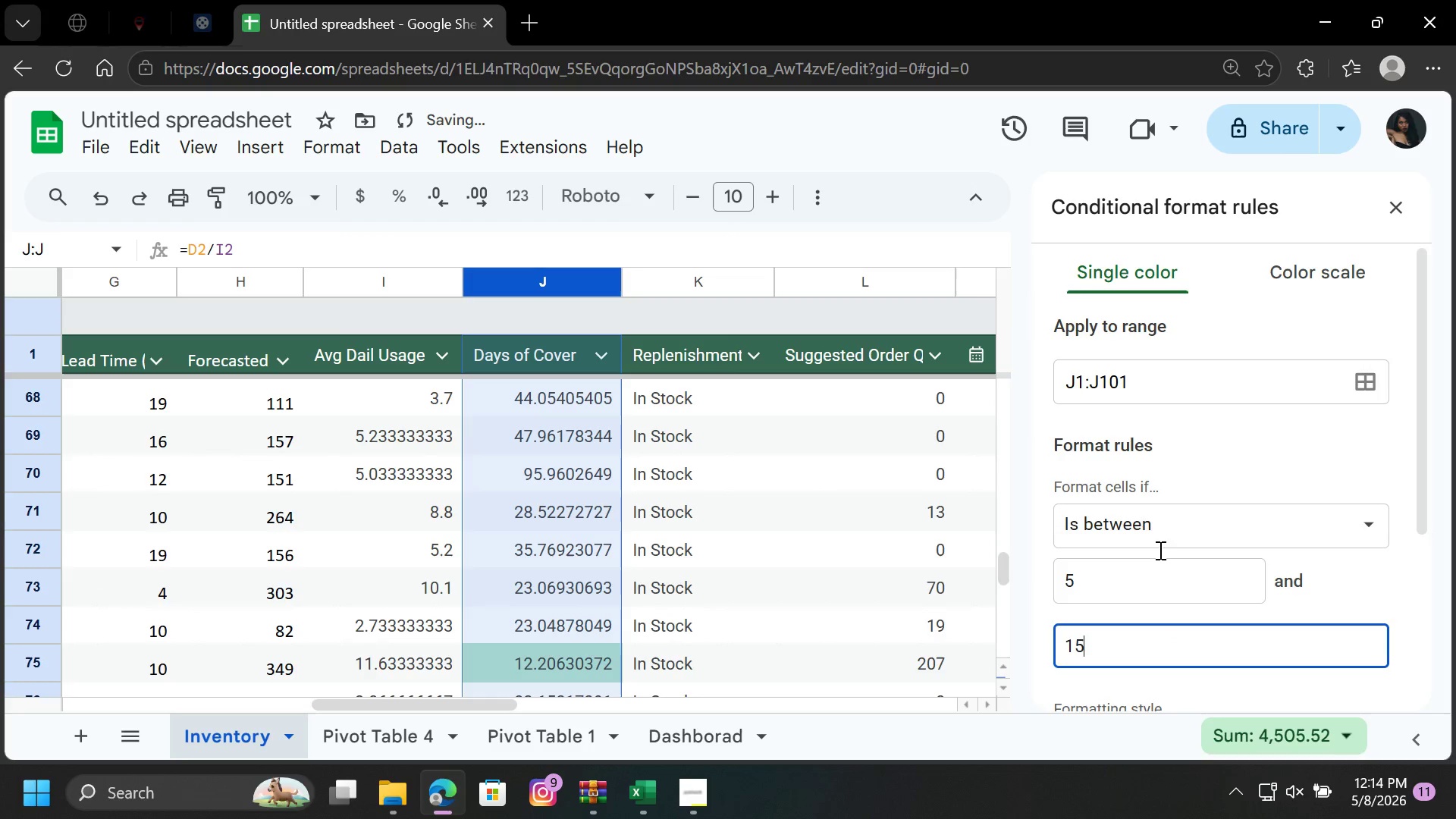 
scroll: coordinate [1222, 607], scroll_direction: down, amount: 2.0
 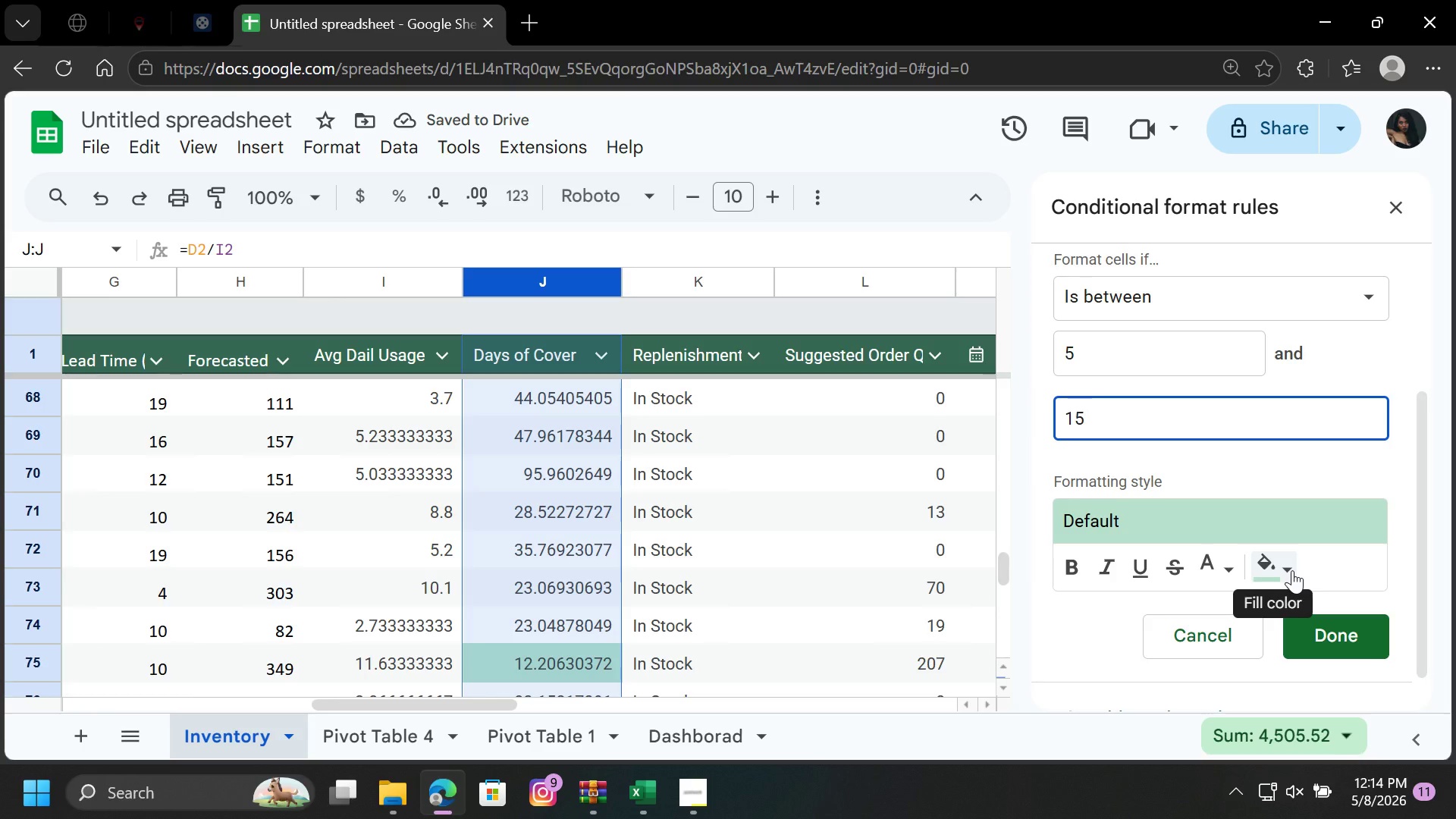 
left_click([1292, 570])
 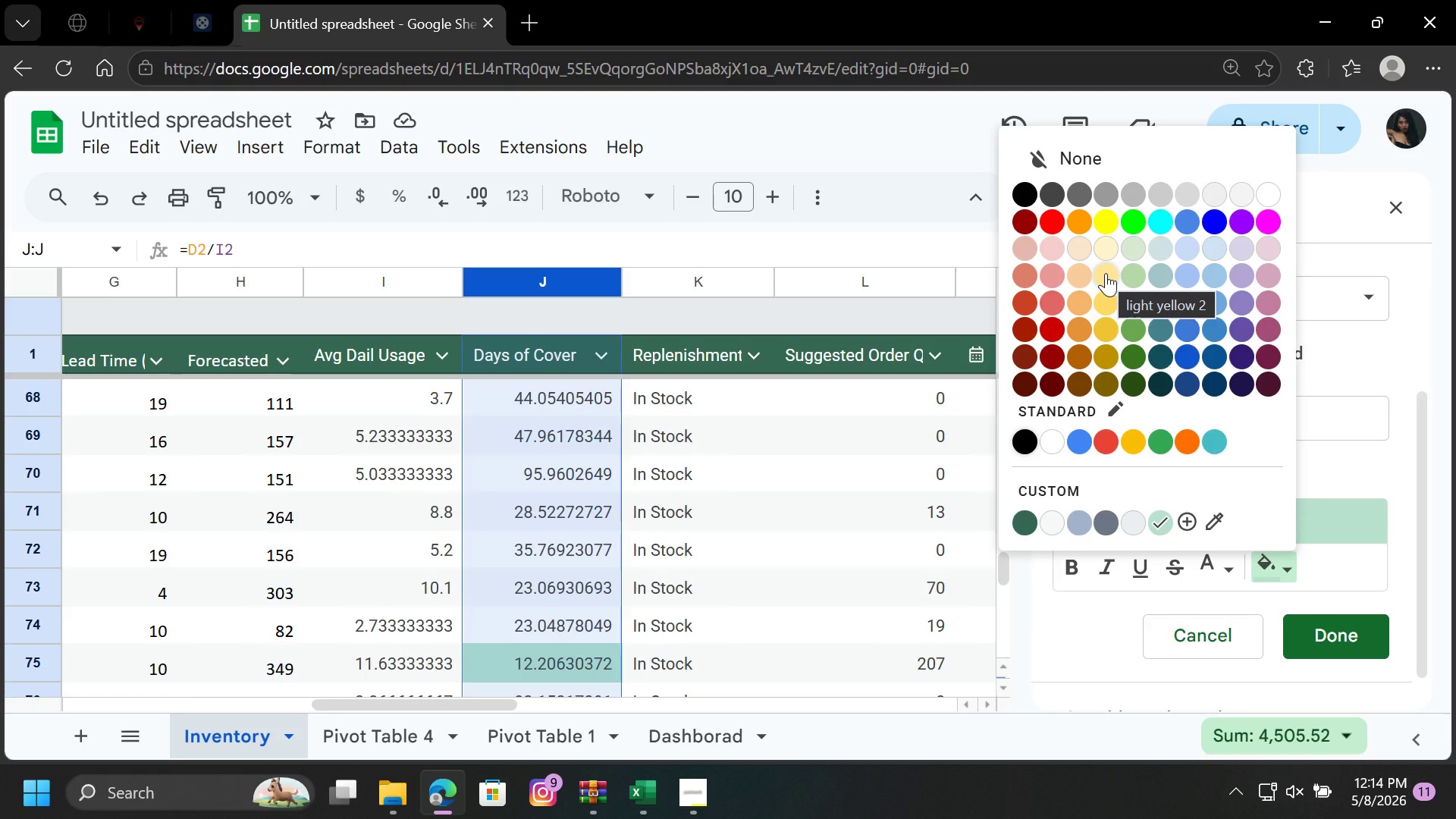 
wait(5.69)
 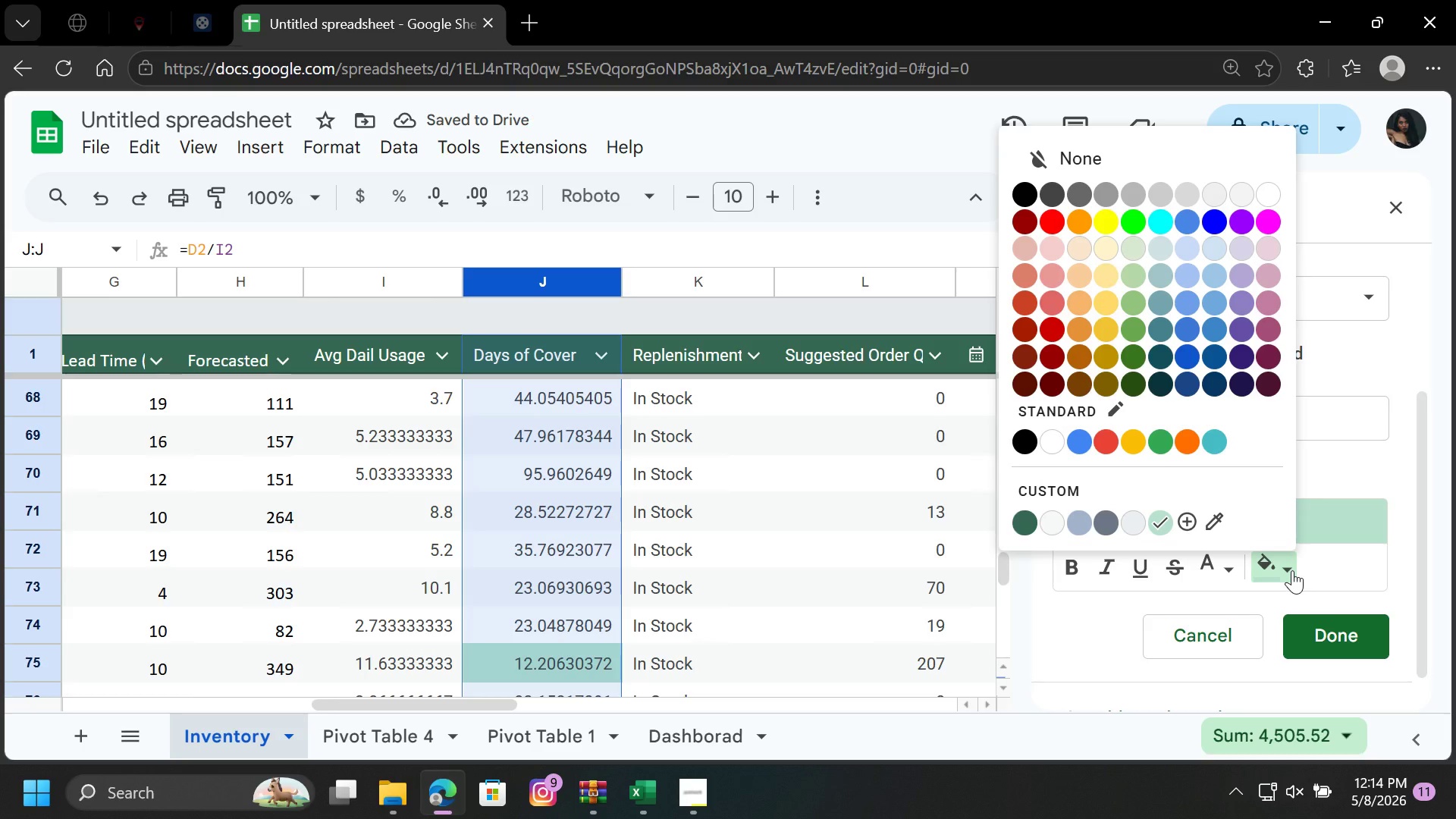 
left_click([1106, 300])
 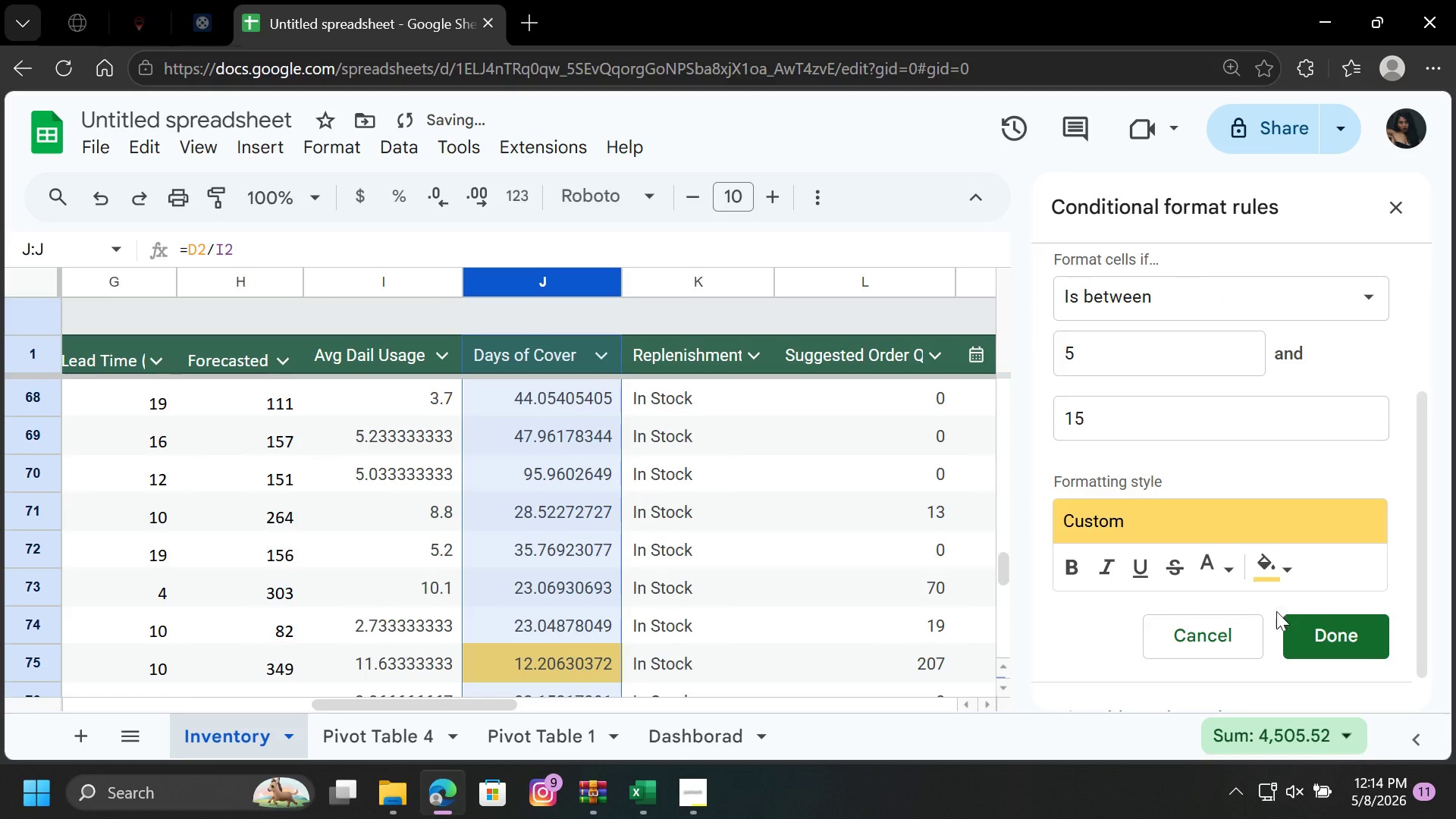 
left_click([1319, 632])
 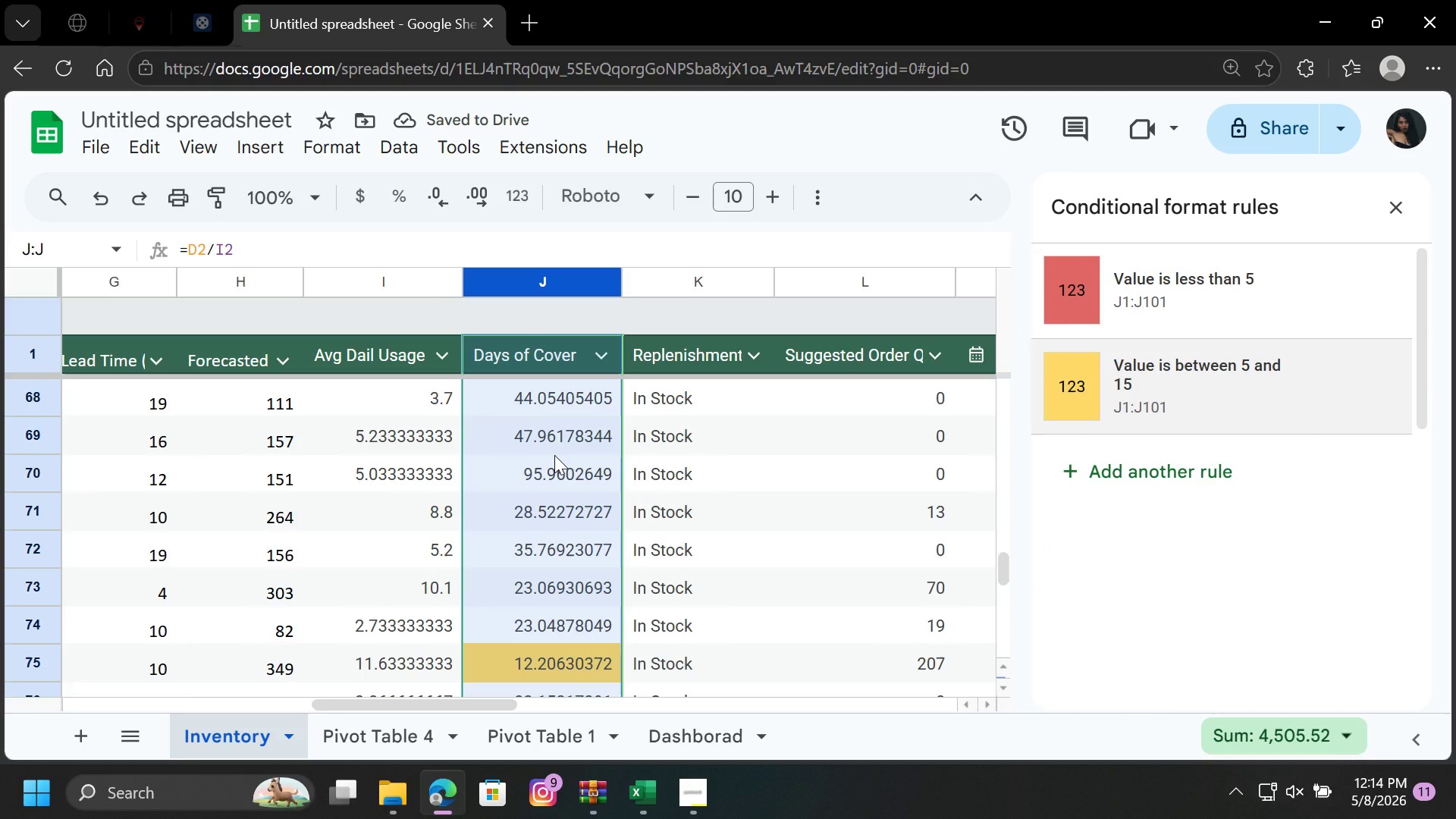 
scroll: coordinate [554, 455], scroll_direction: up, amount: 30.0
 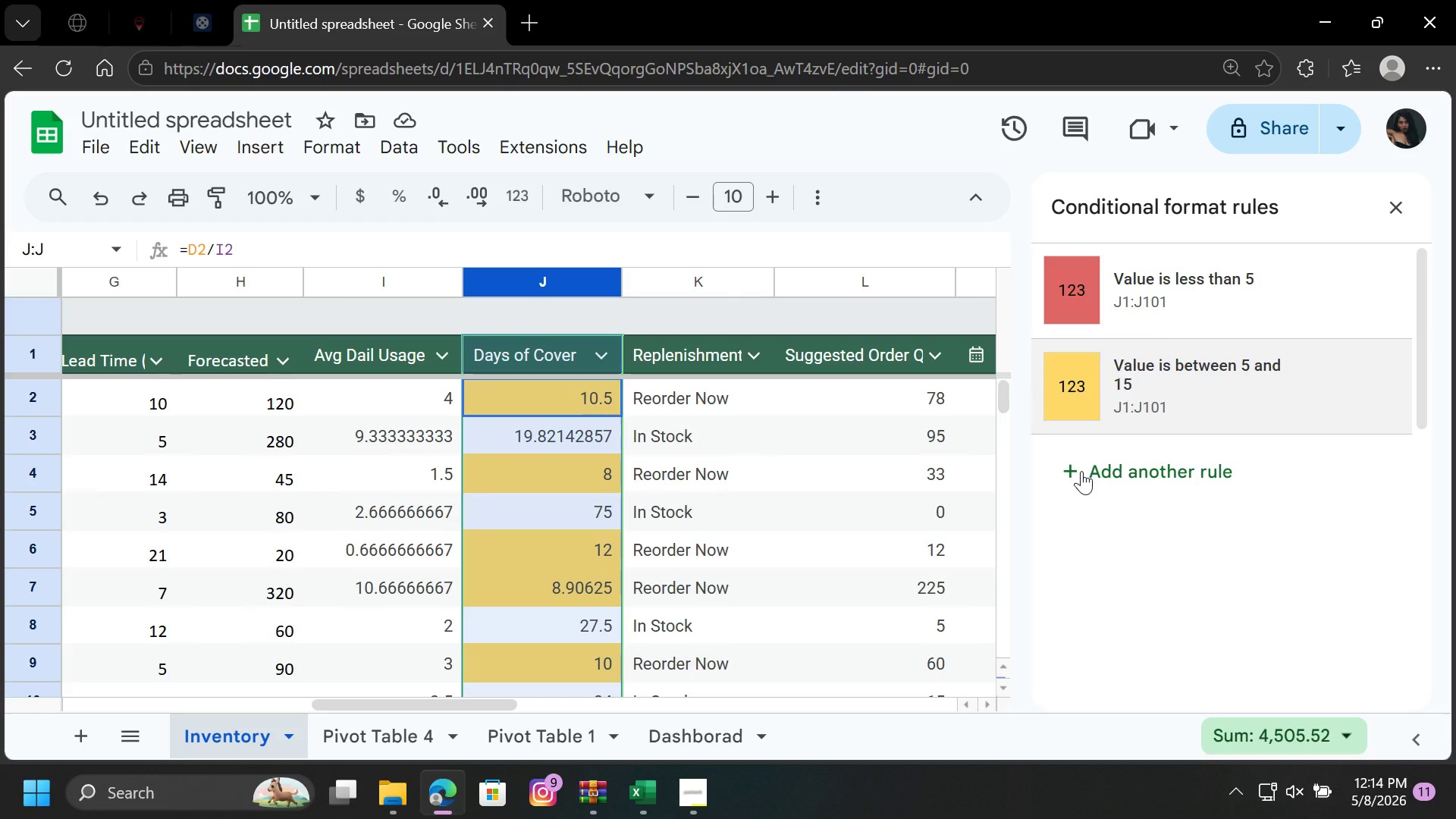 
left_click([1070, 464])
 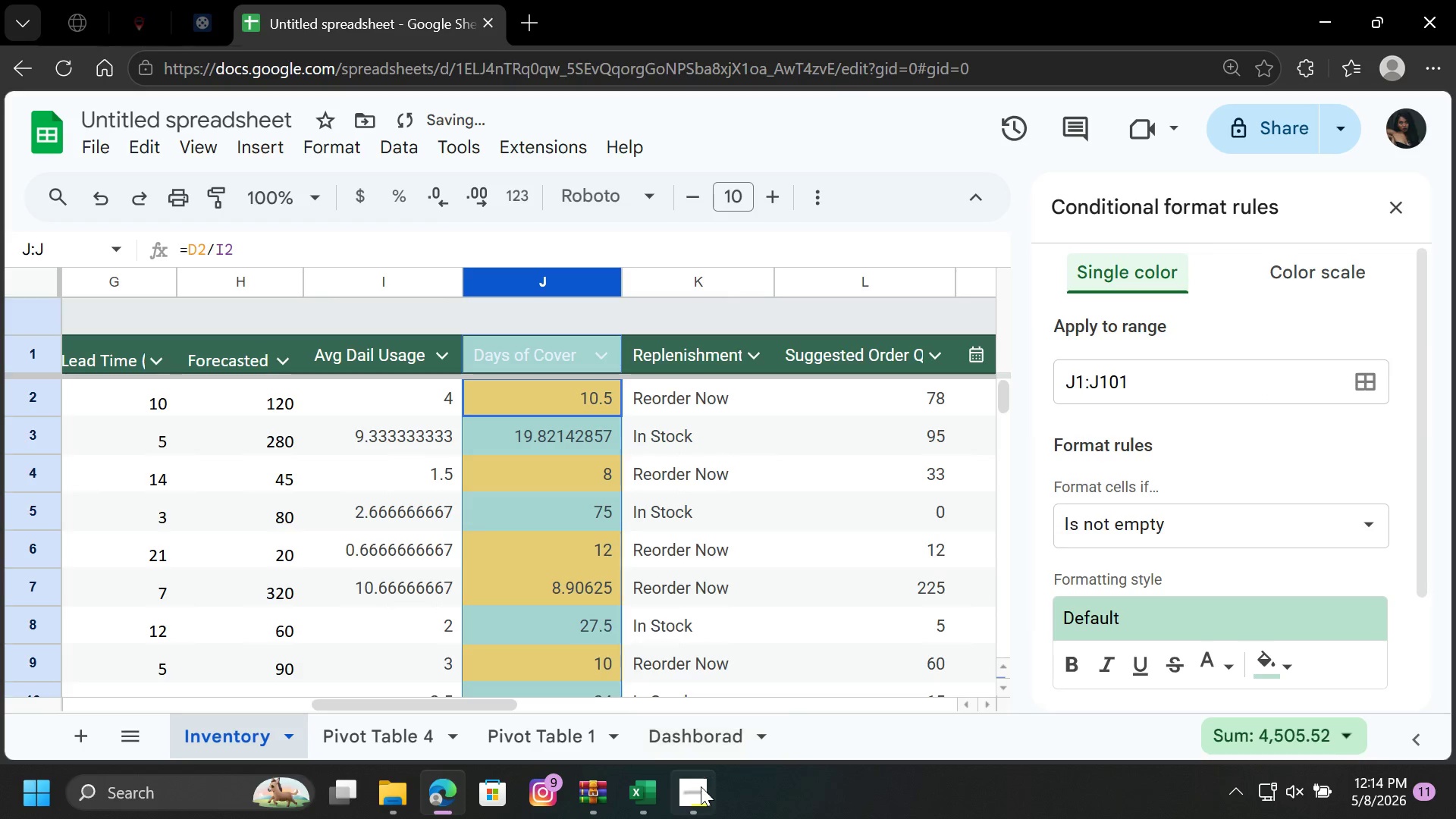 
left_click([701, 786])